 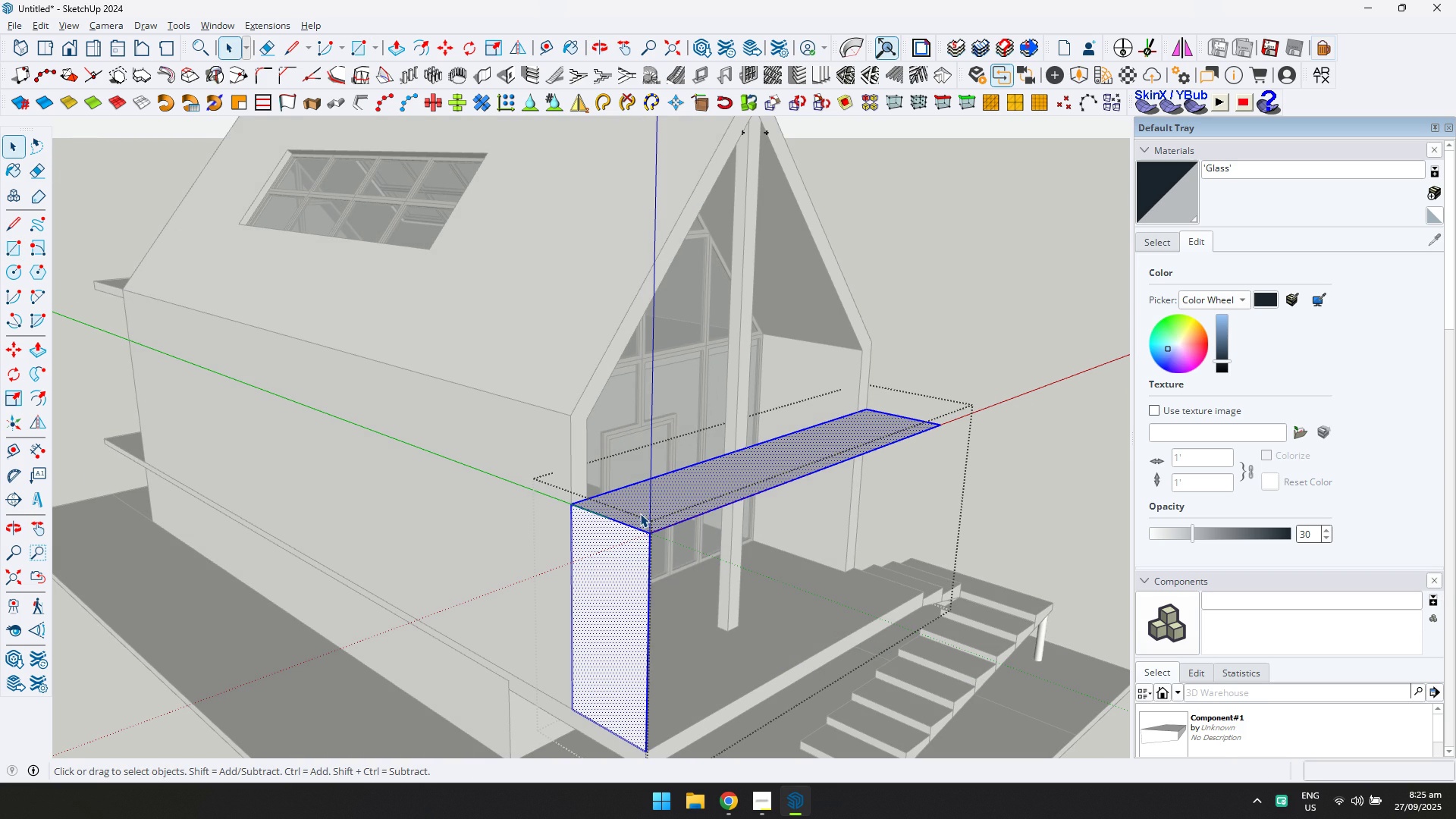 
right_click([640, 513])
 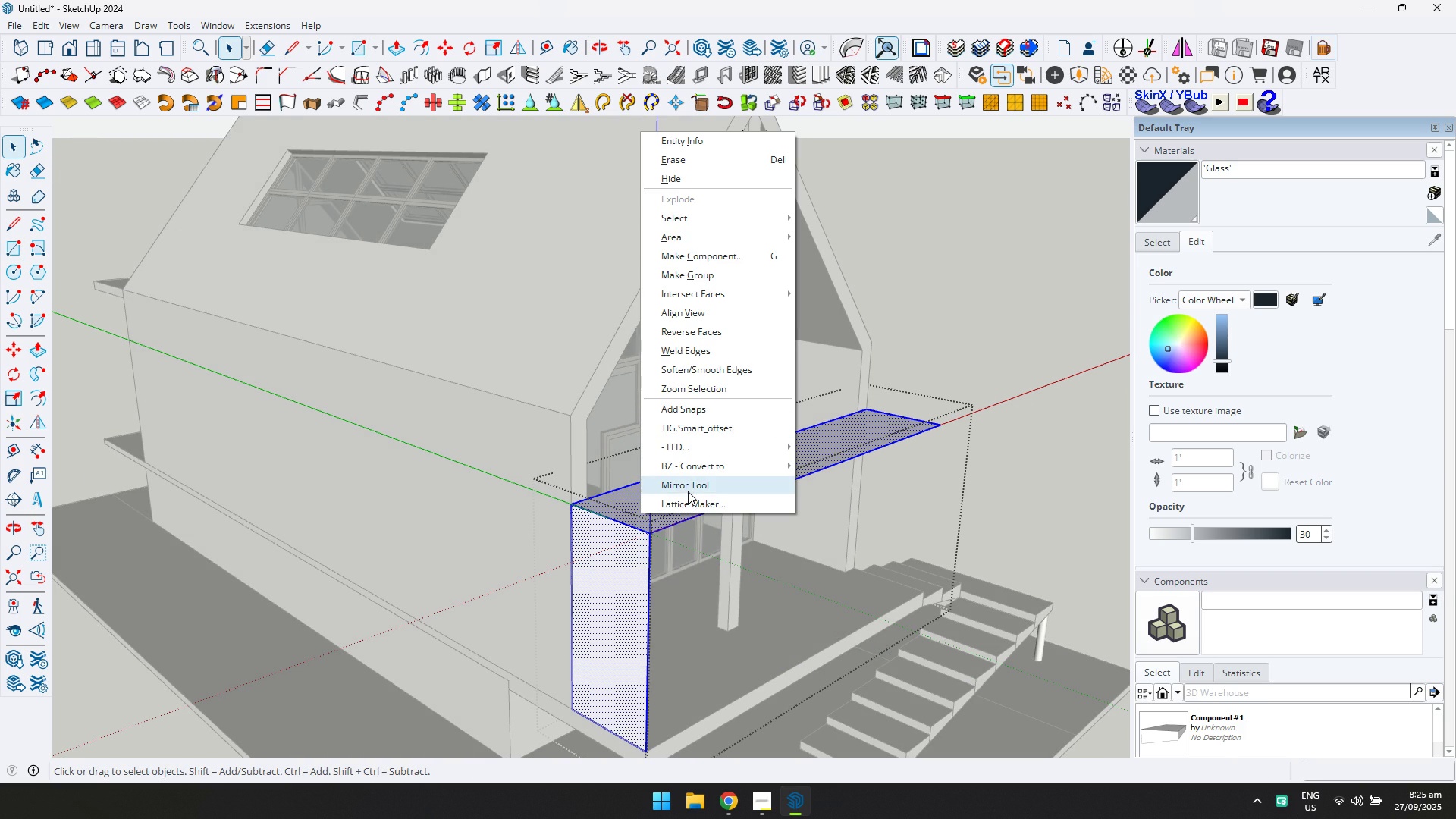 
left_click([614, 566])
 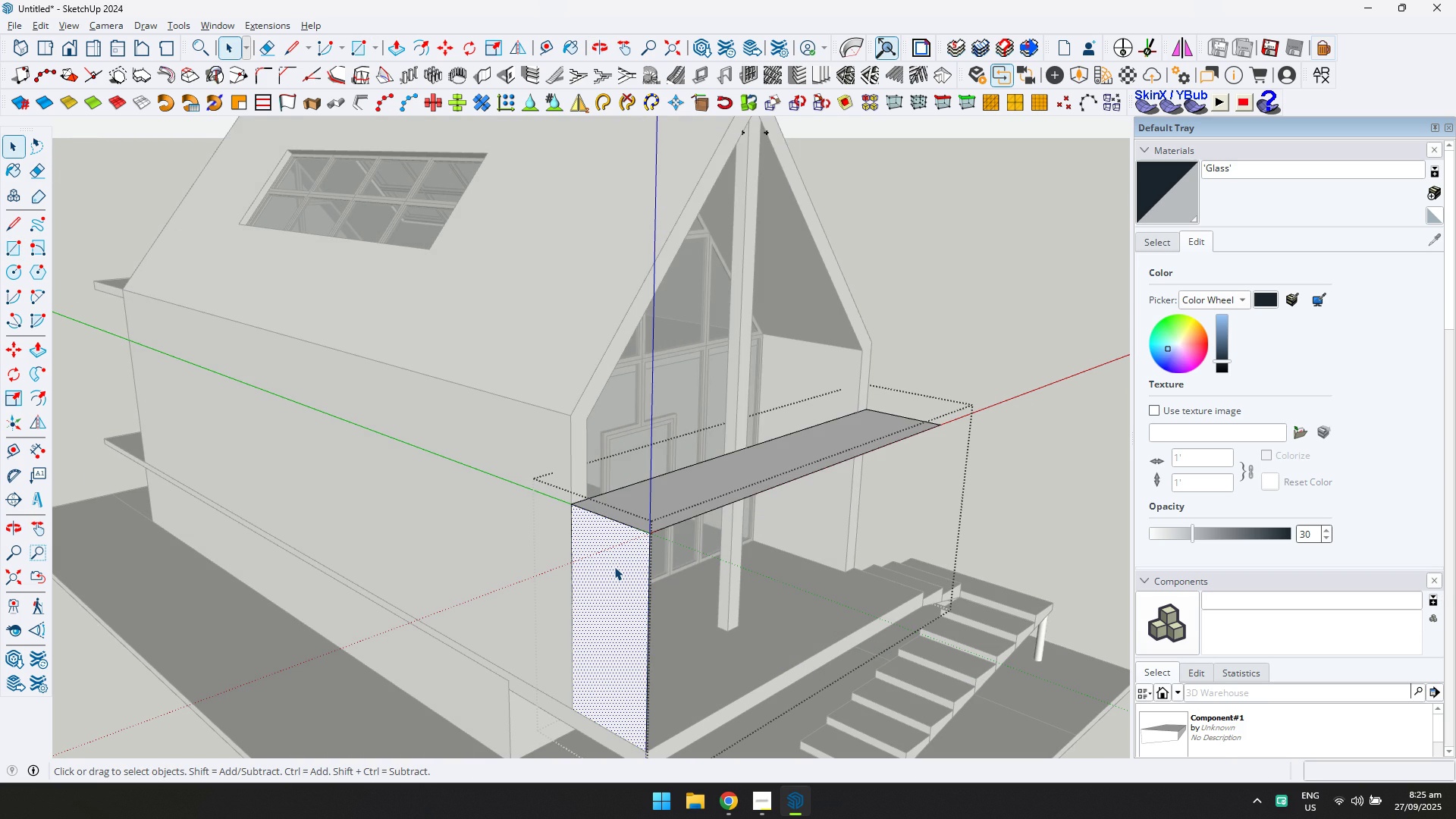 
type(dl)
 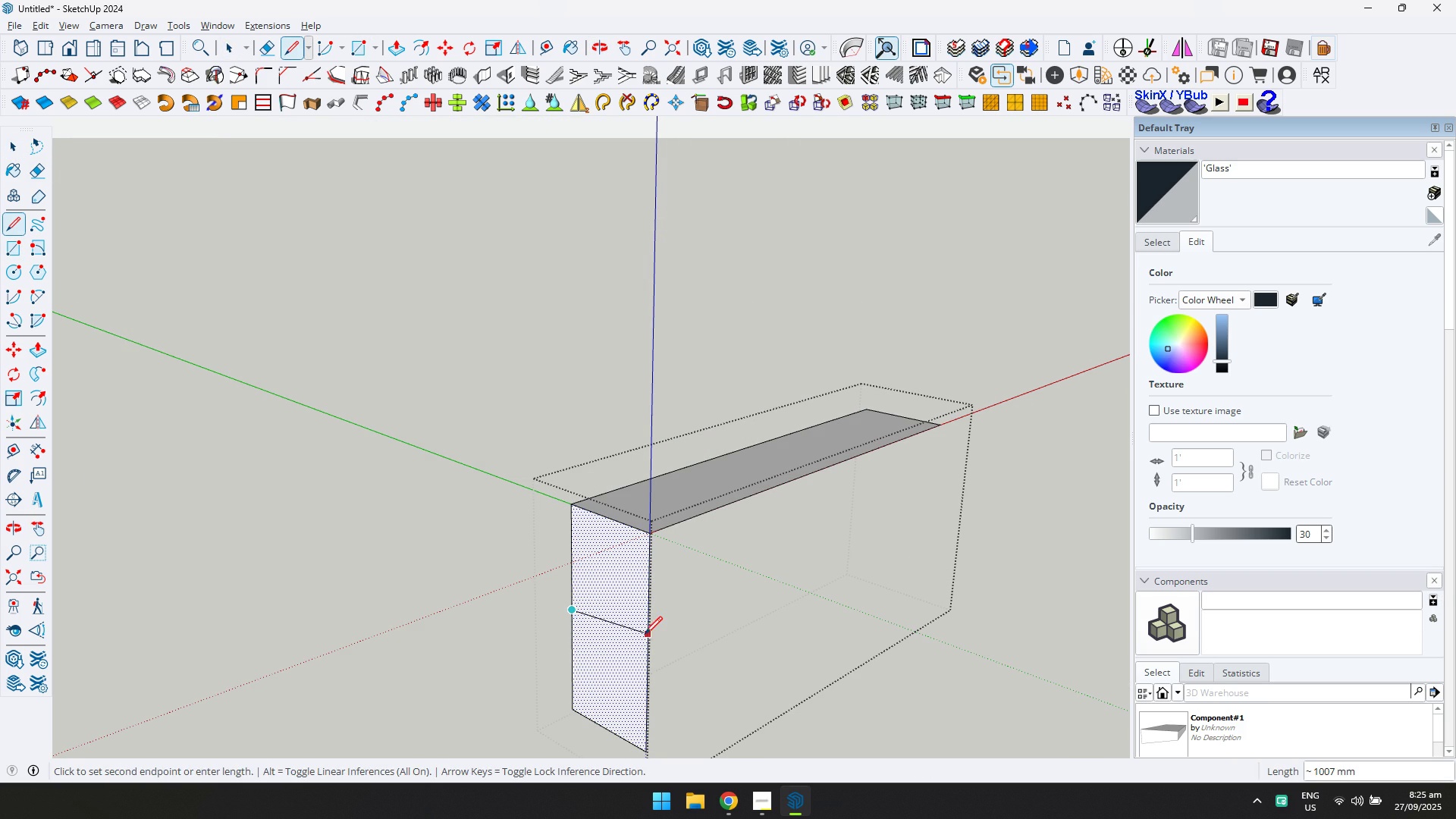 
left_click([649, 640])
 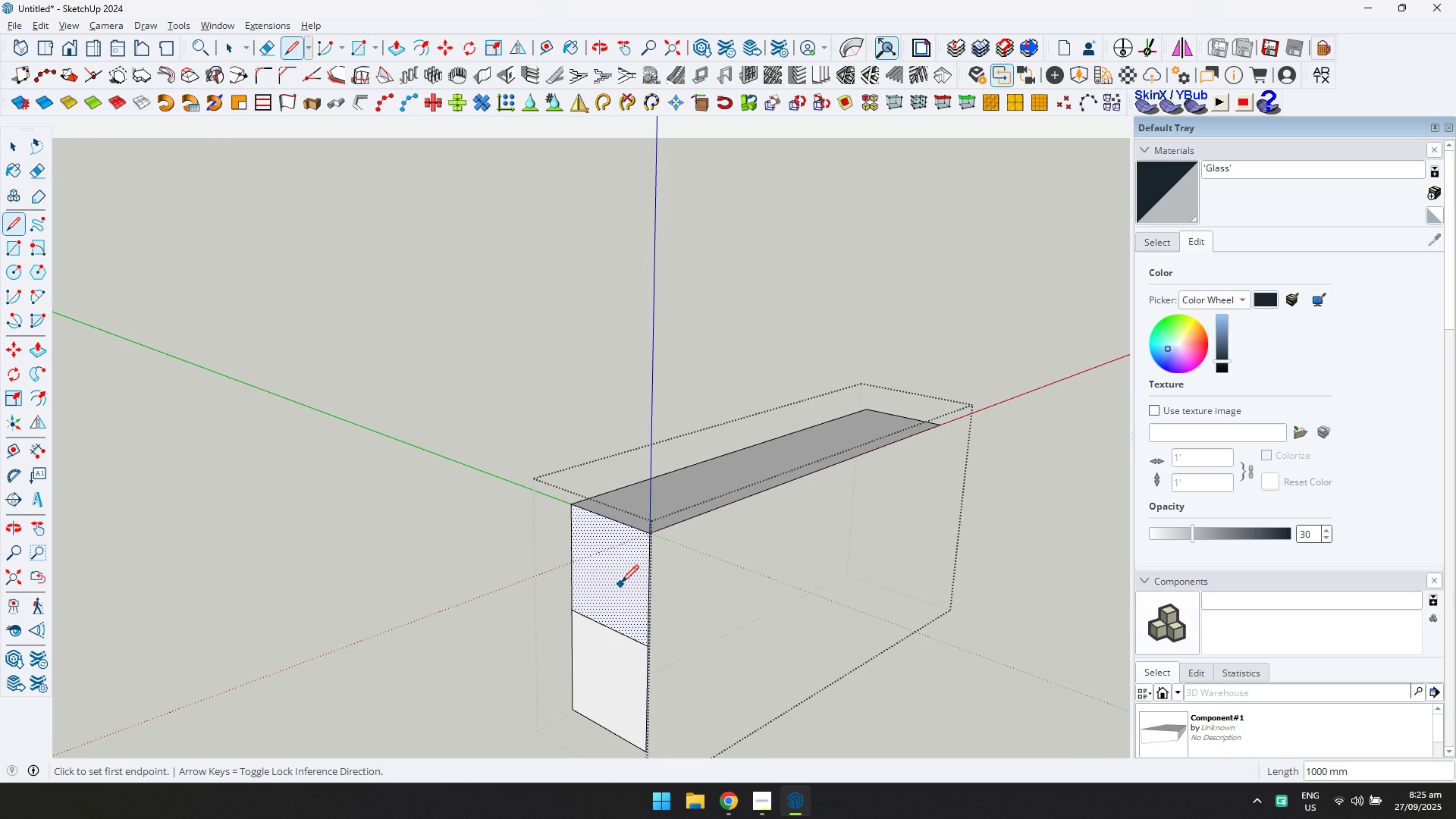 
key(Escape)